 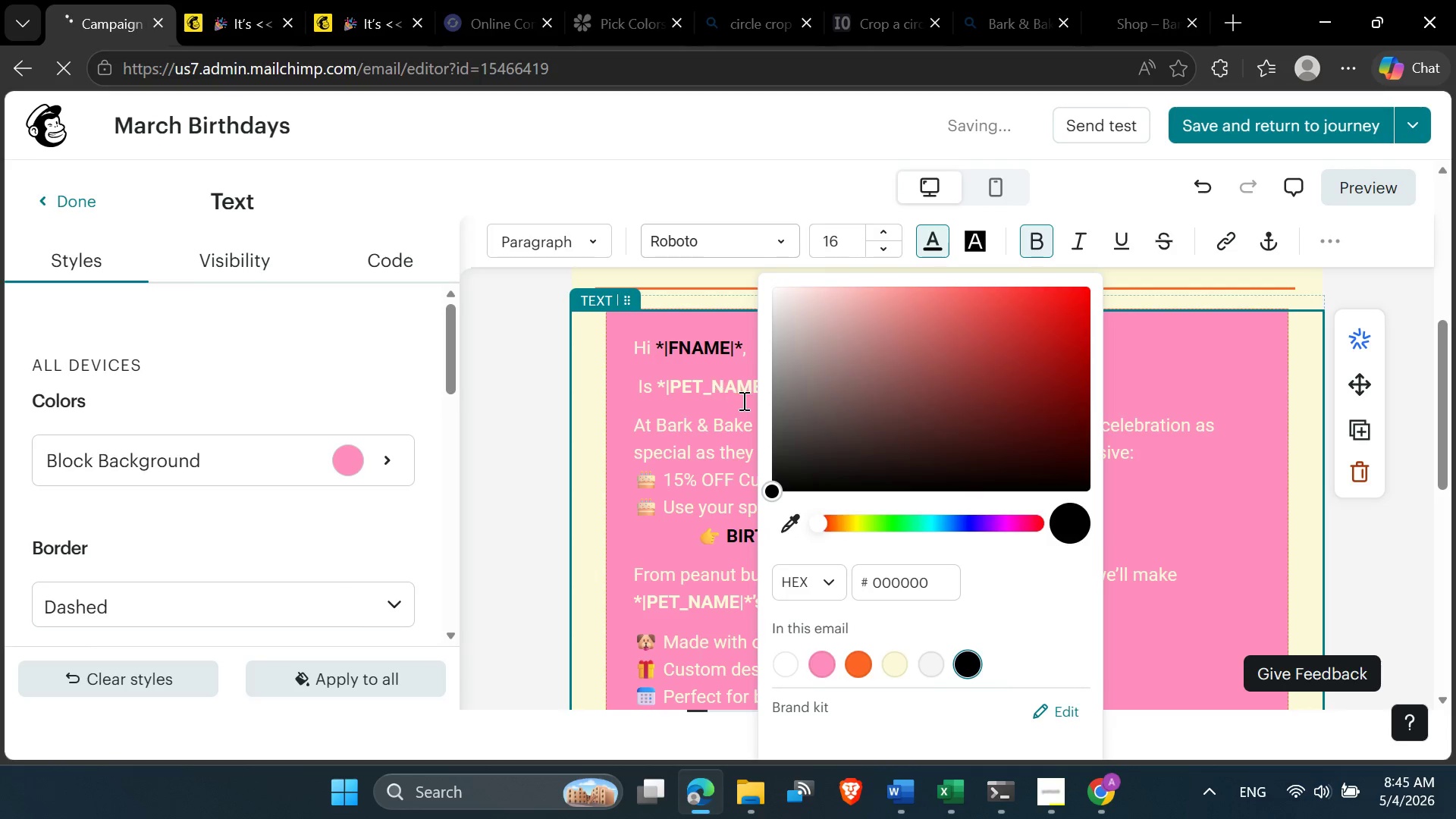 
left_click_drag(start_coordinate=[772, 378], to_coordinate=[658, 378])
 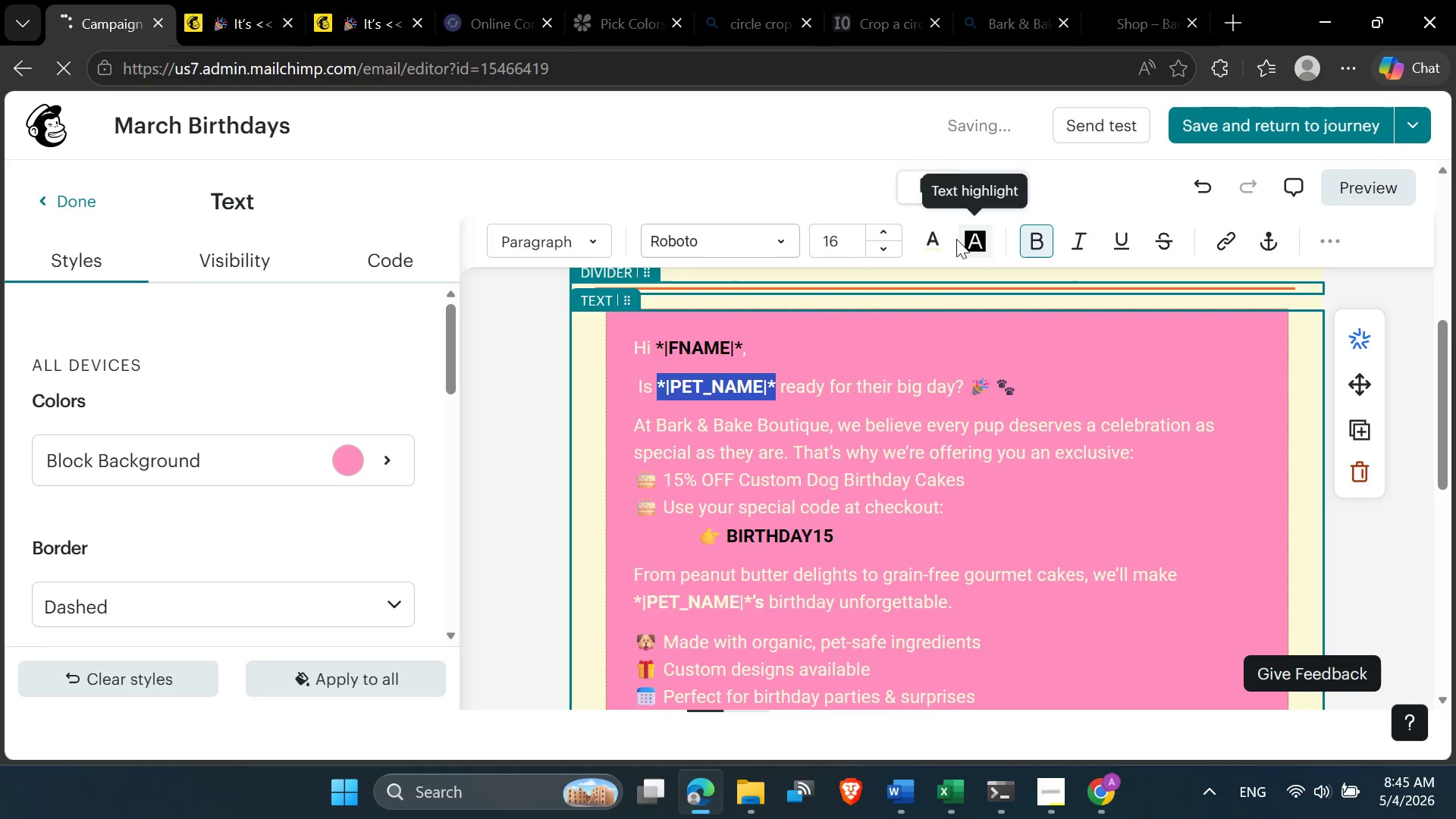 
left_click([940, 237])
 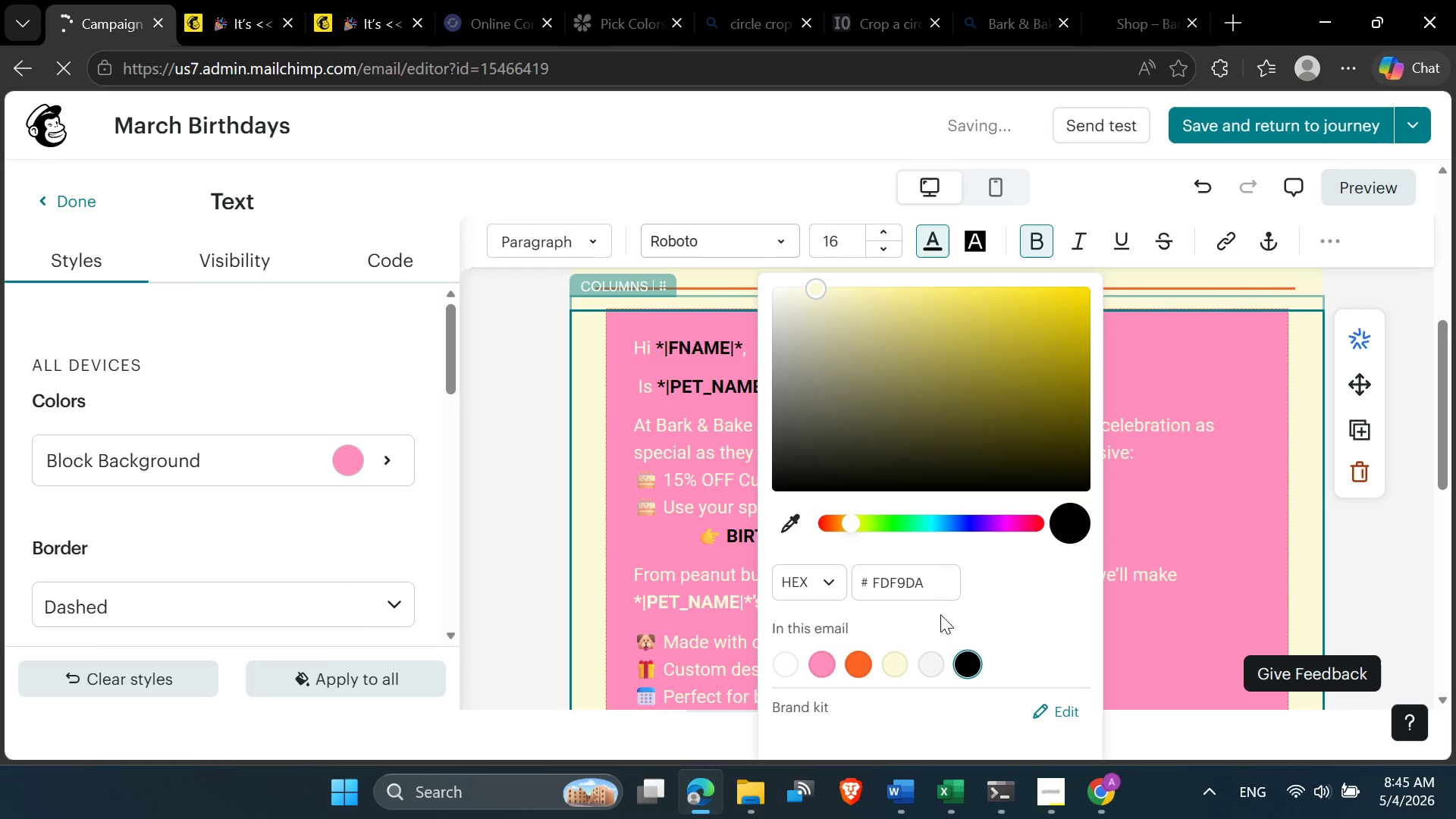 
left_click([695, 398])
 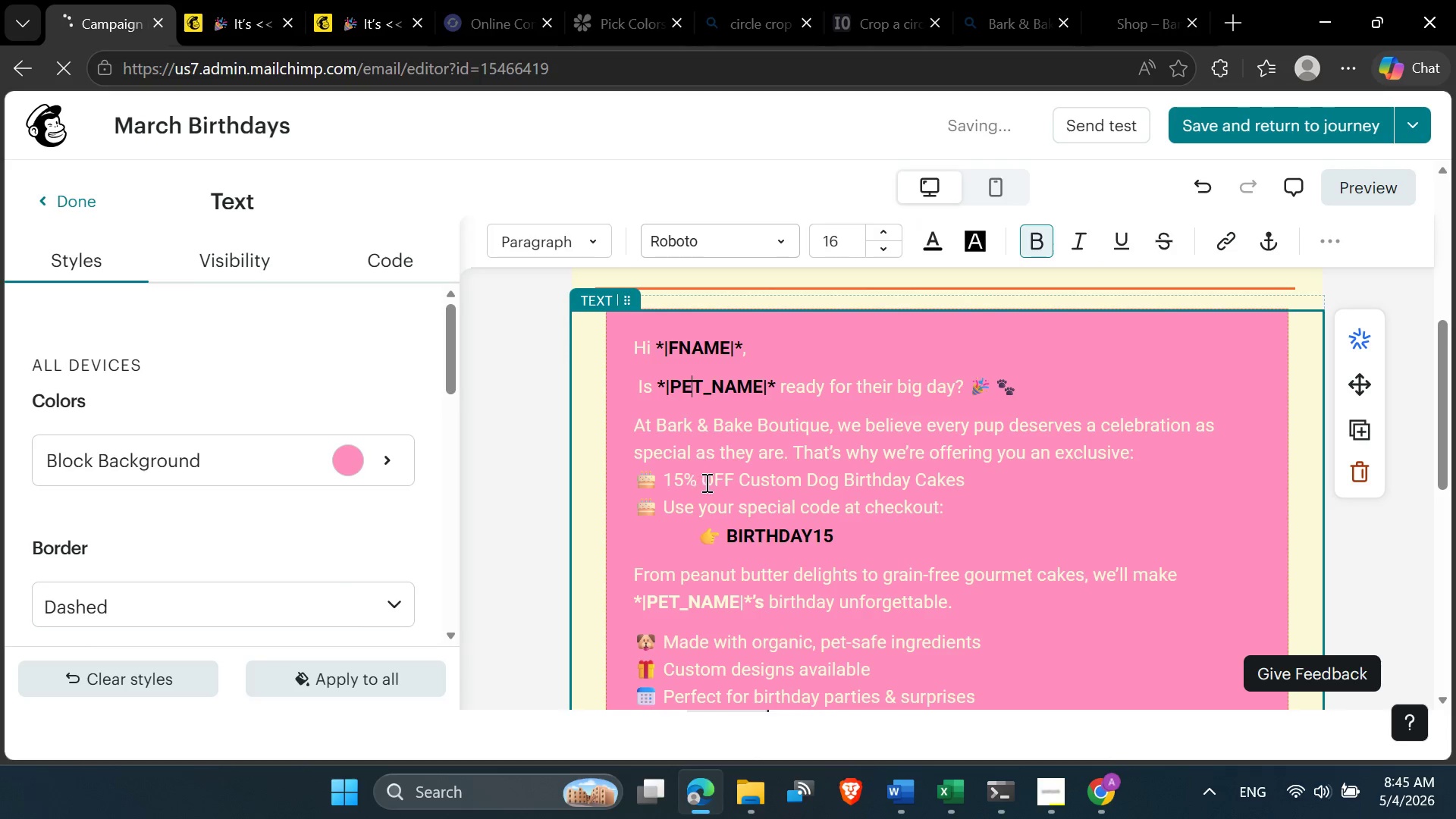 
scroll: coordinate [725, 478], scroll_direction: down, amount: 1.0
 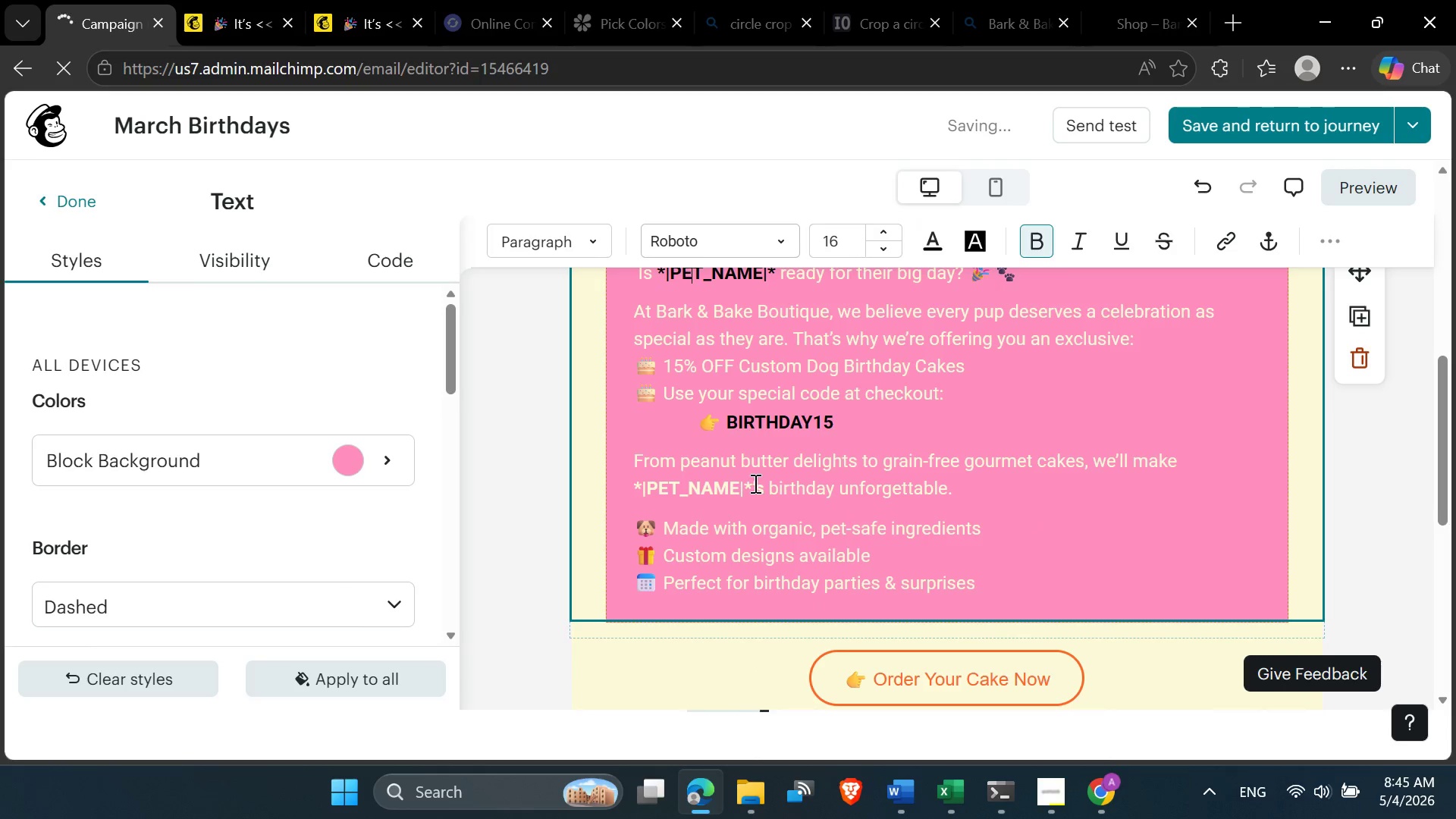 
left_click_drag(start_coordinate=[762, 488], to_coordinate=[632, 488])
 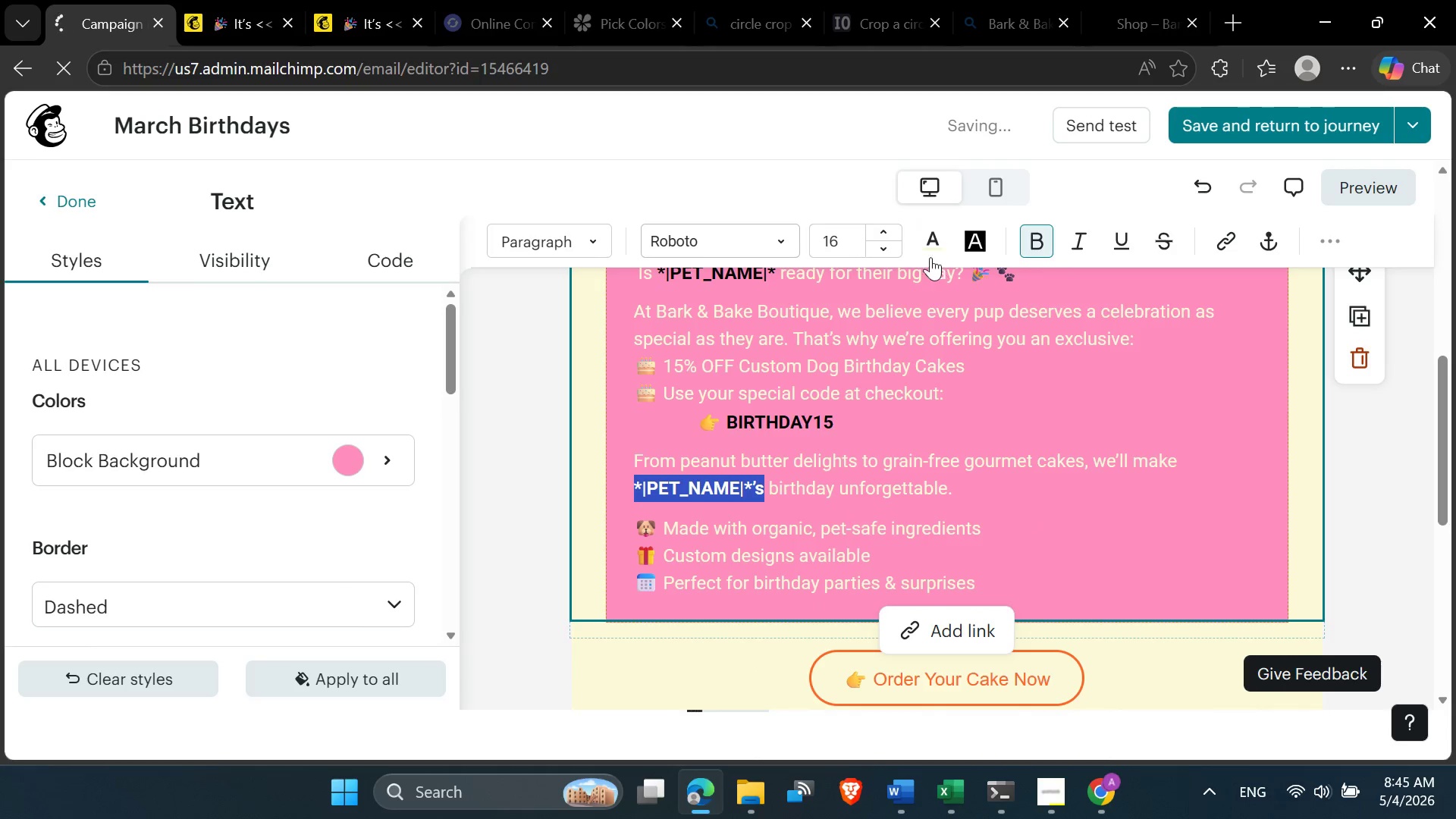 
left_click([930, 252])
 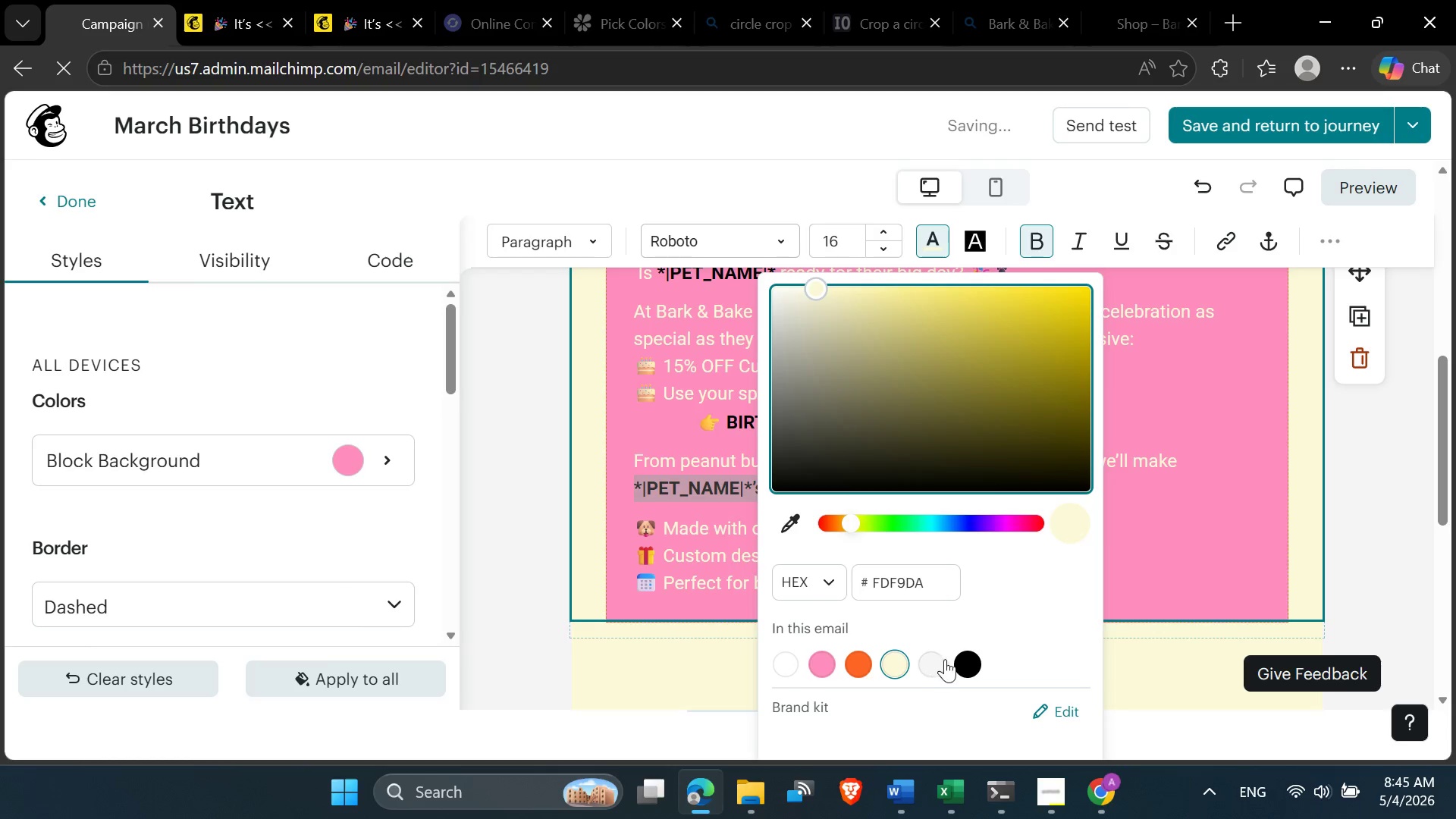 
left_click([959, 662])
 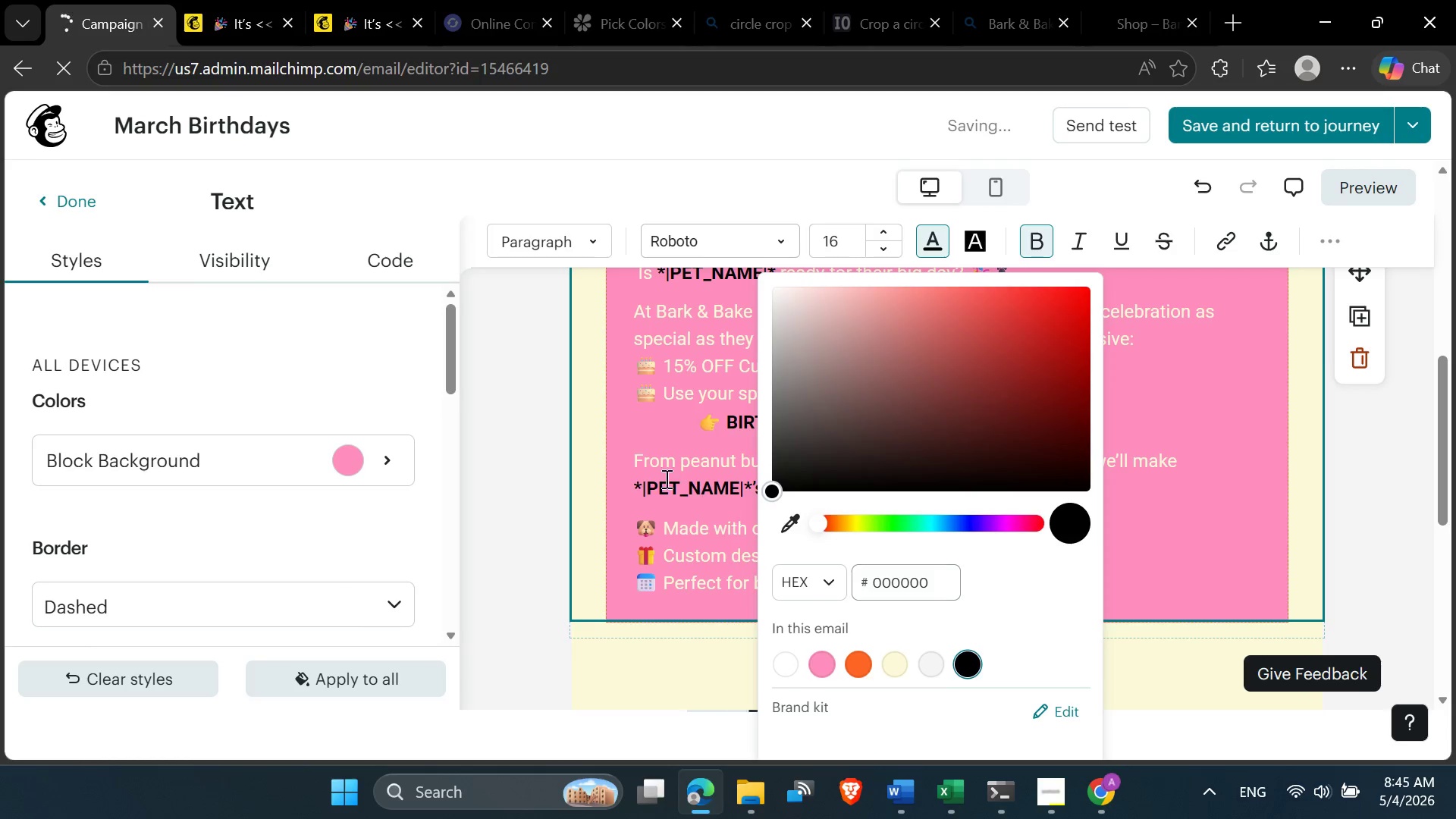 
left_click([596, 459])
 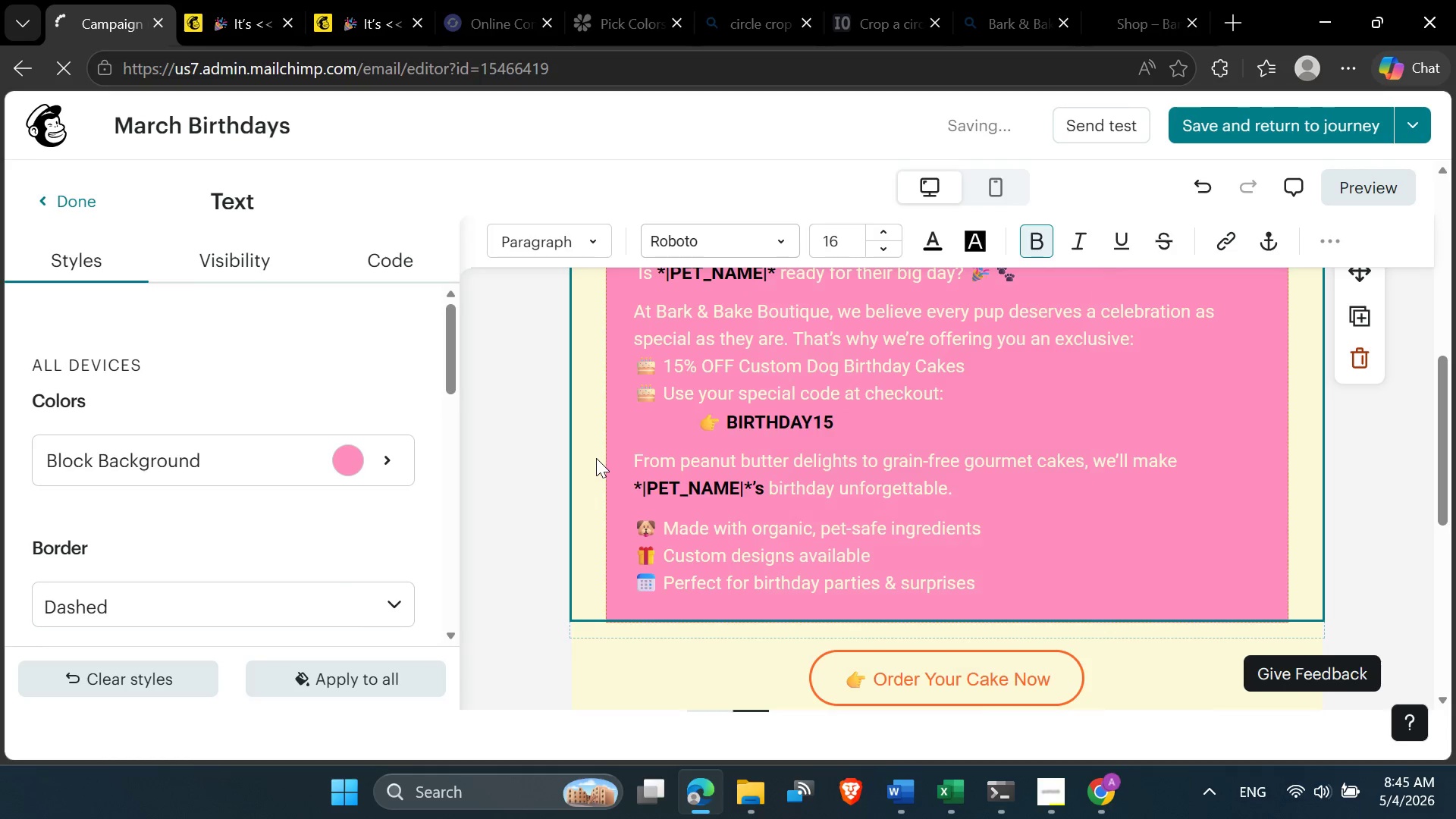 
scroll: coordinate [613, 422], scroll_direction: up, amount: 2.0
 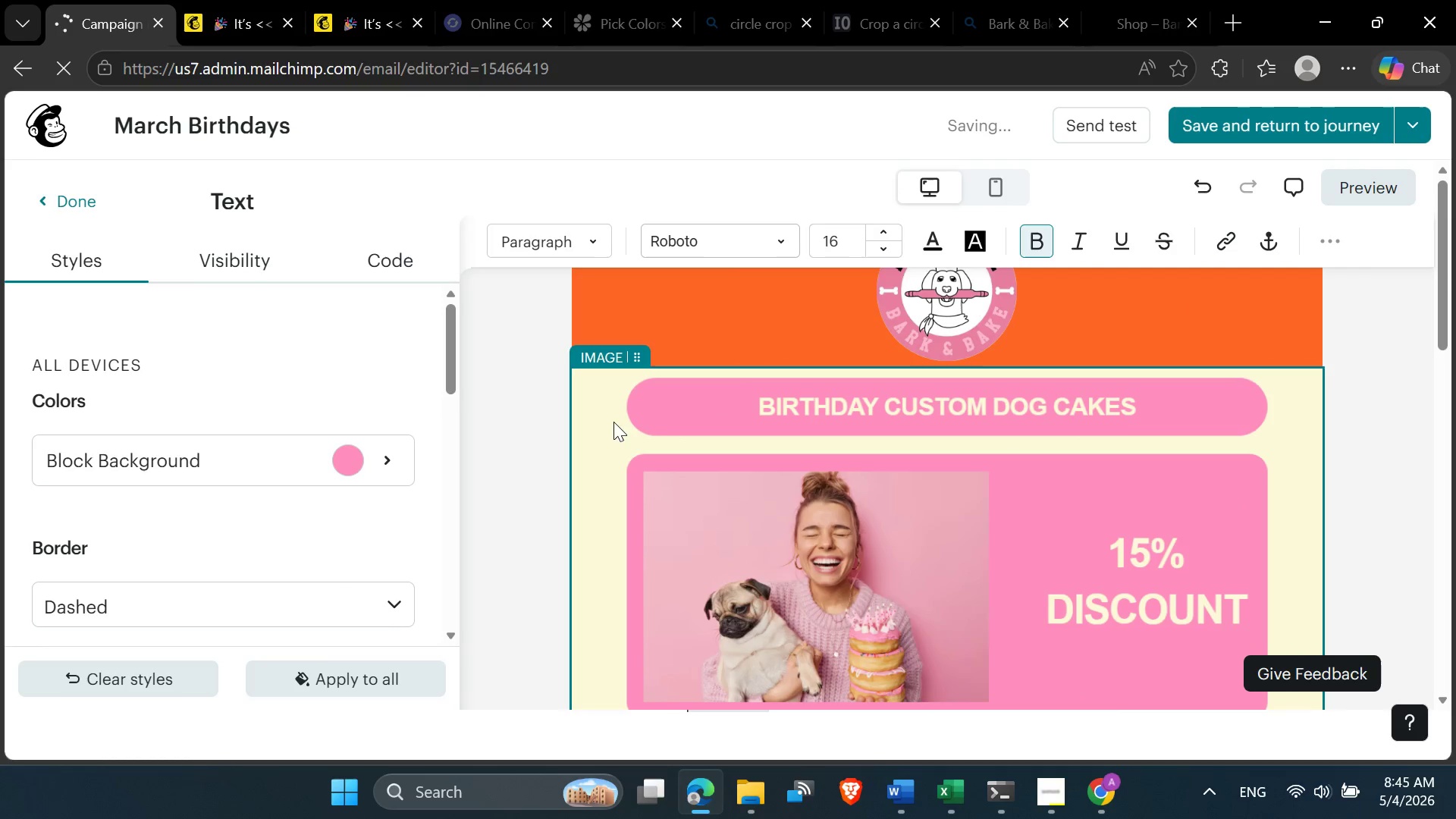 
scroll: coordinate [795, 603], scroll_direction: down, amount: 12.0
 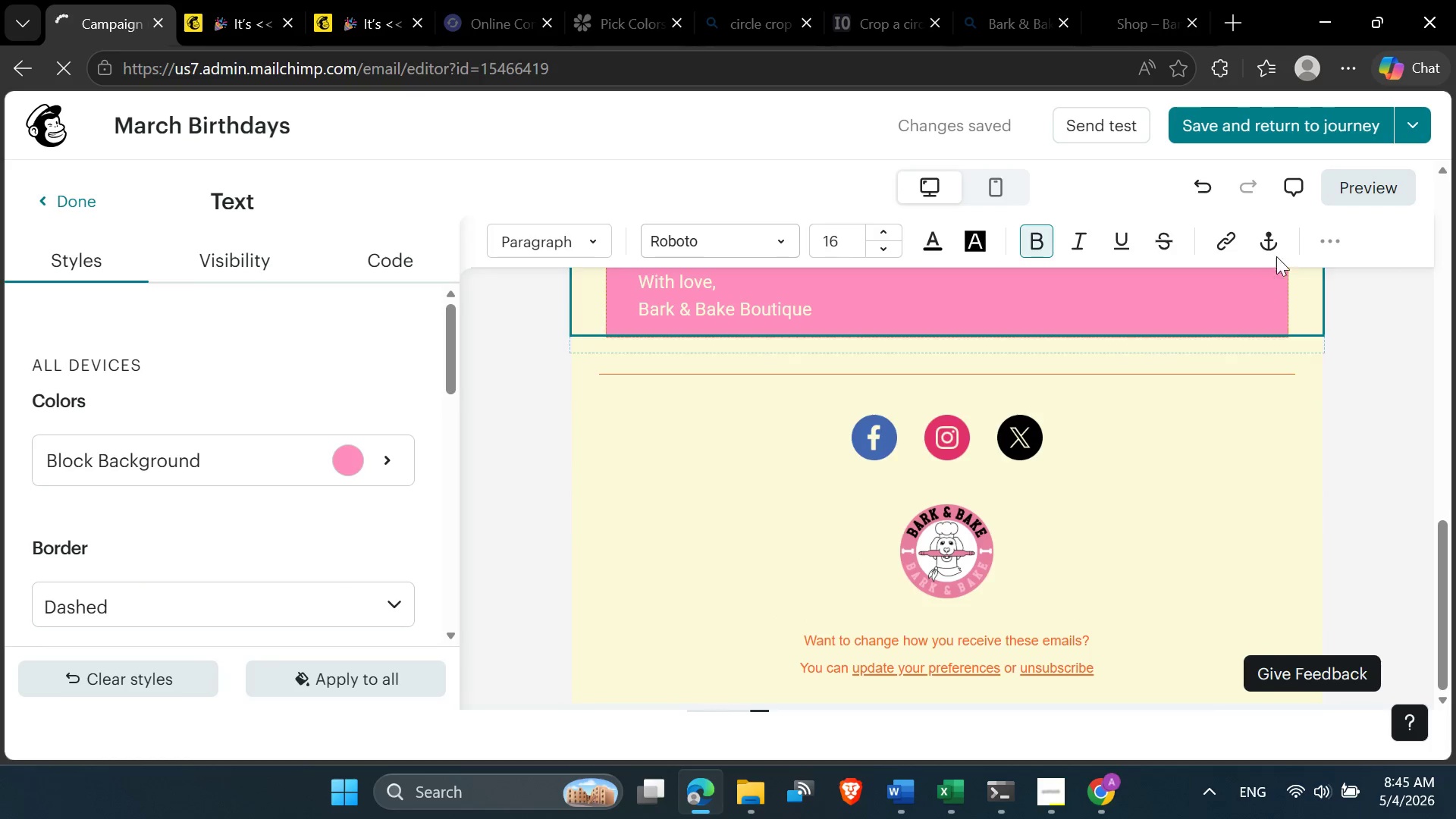 
left_click([1362, 190])
 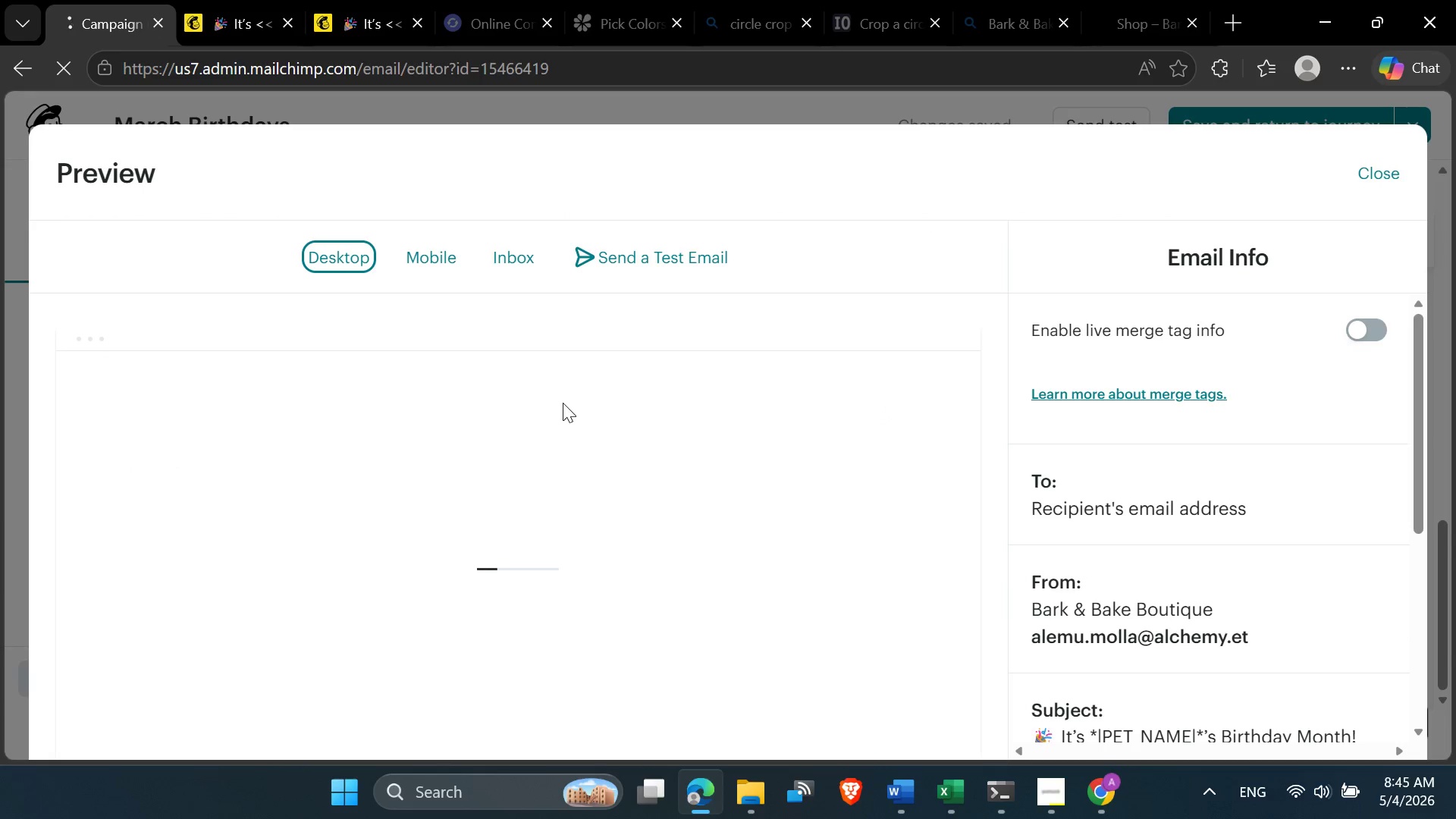 
scroll: coordinate [563, 403], scroll_direction: down, amount: 11.0
 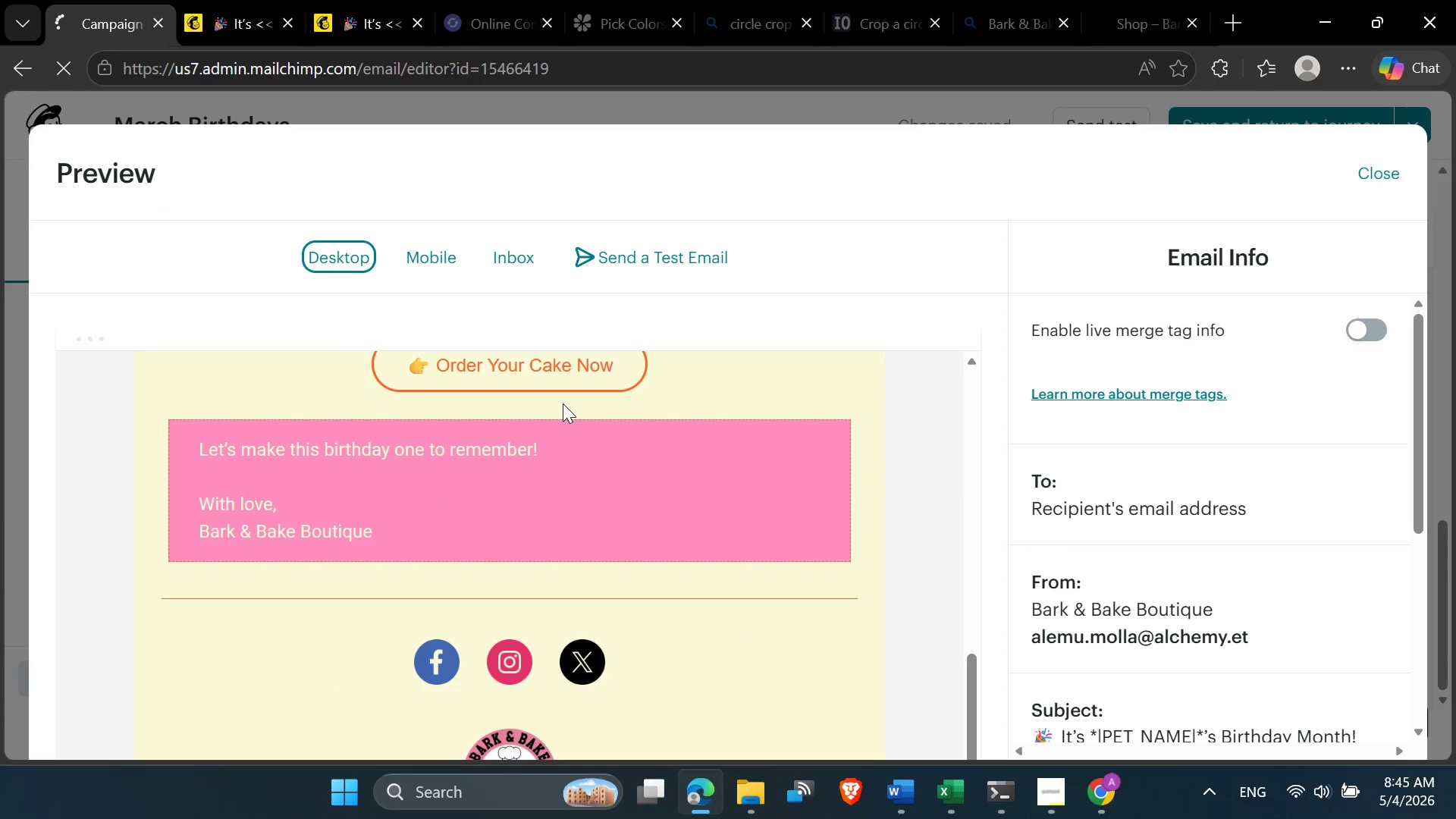 
scroll: coordinate [563, 403], scroll_direction: up, amount: 5.0
 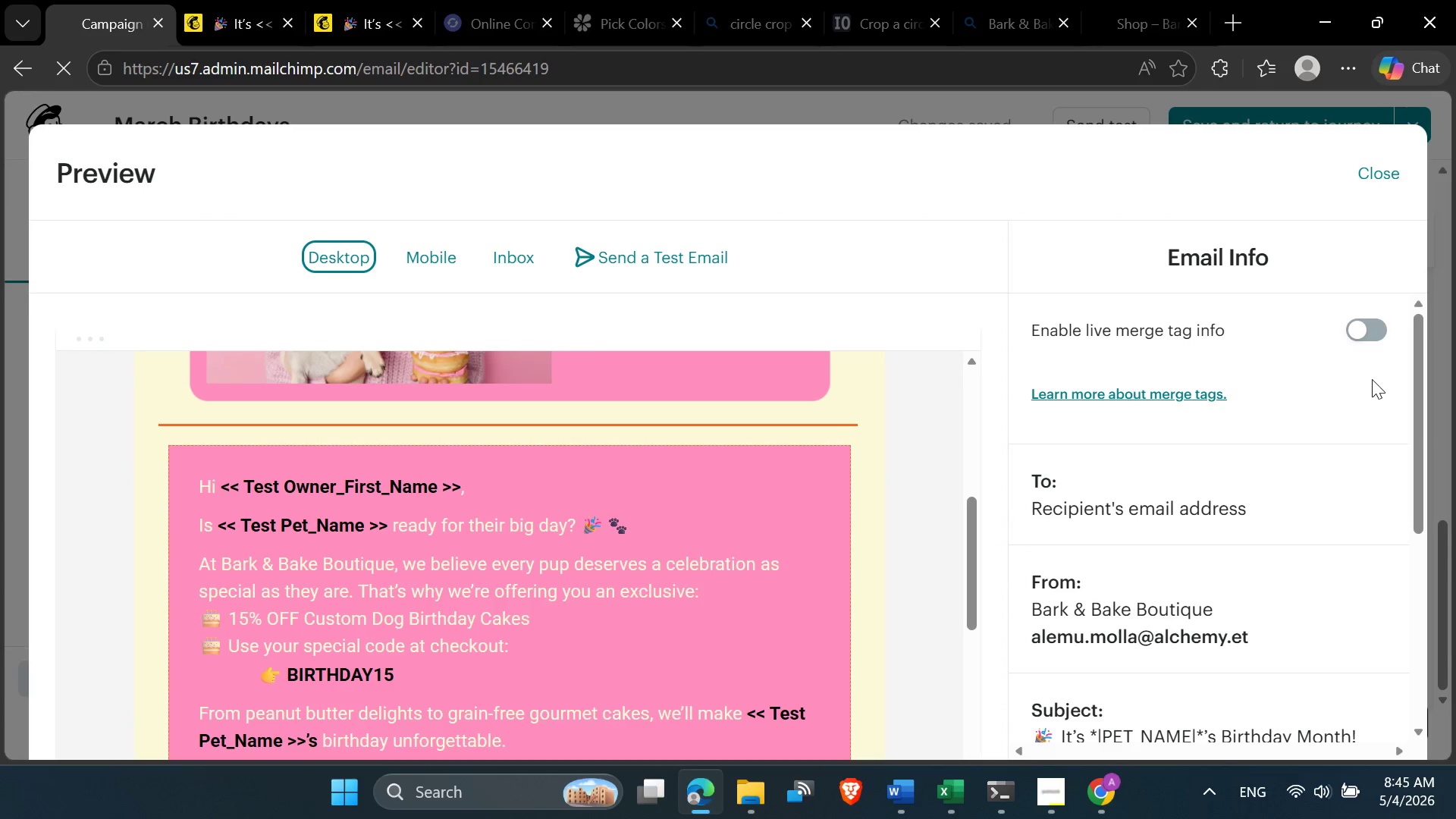 
left_click([1359, 340])
 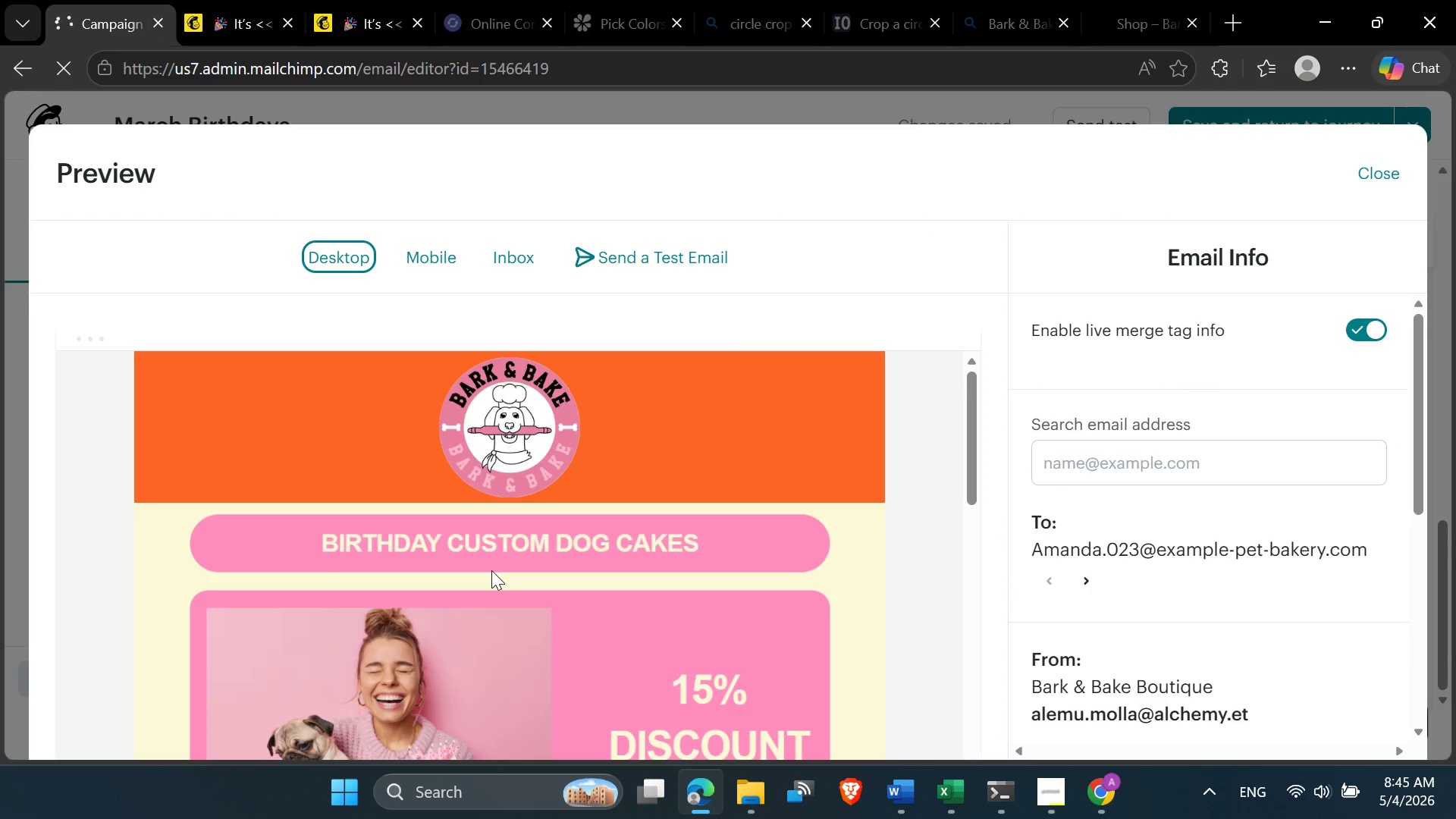 
scroll: coordinate [492, 570], scroll_direction: down, amount: 8.0
 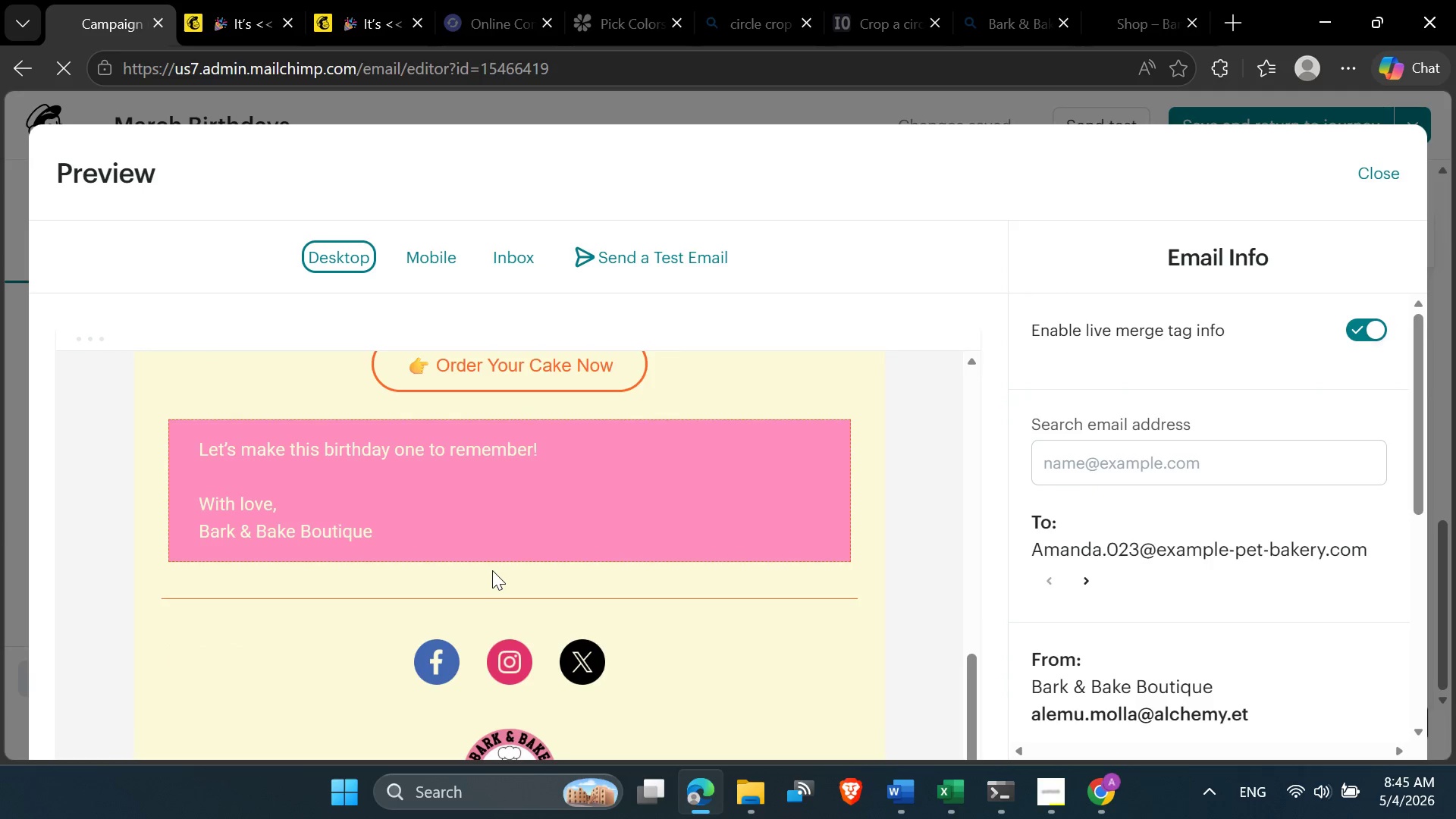 
scroll: coordinate [492, 570], scroll_direction: up, amount: 5.0
 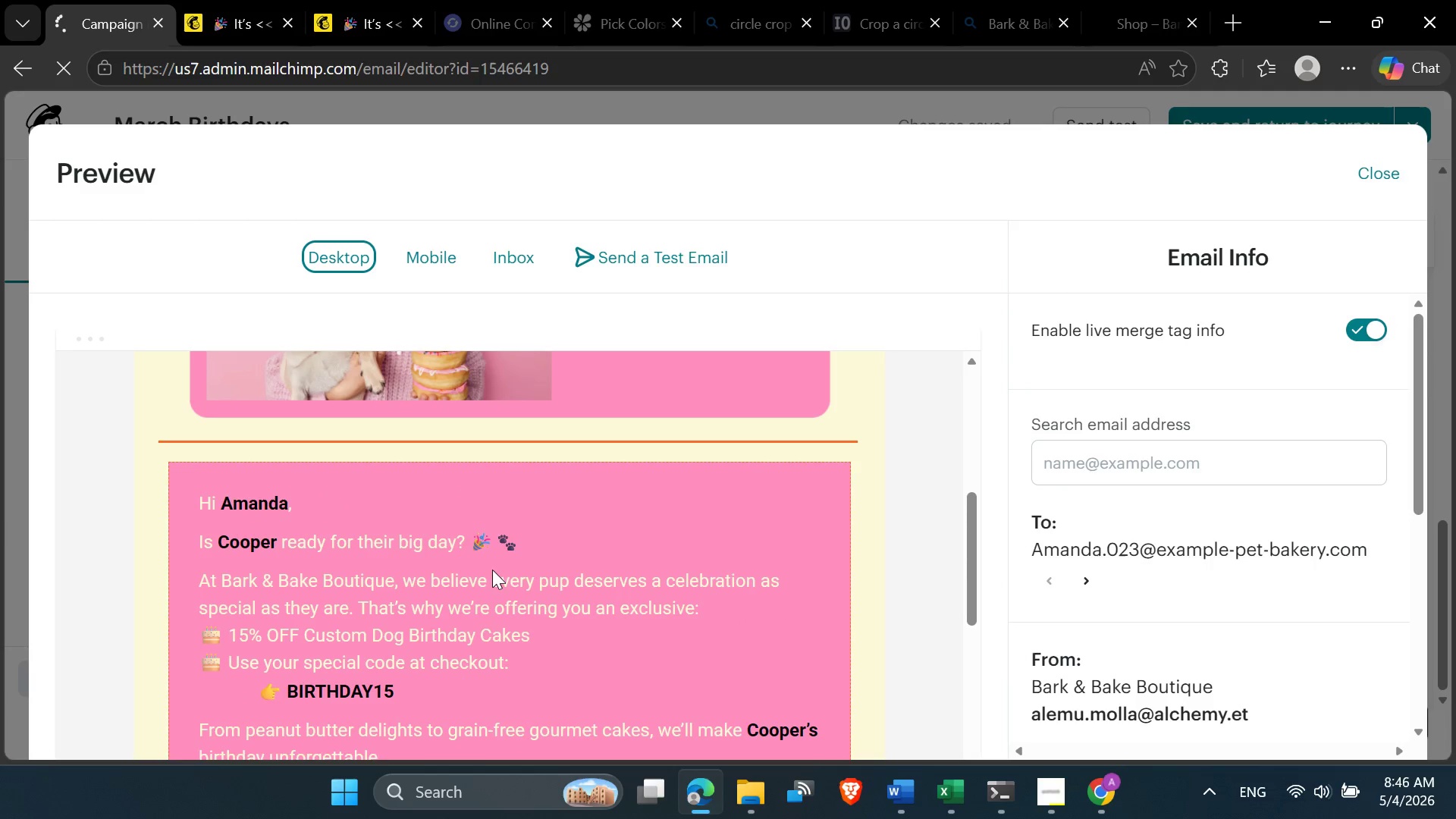 
scroll: coordinate [492, 570], scroll_direction: down, amount: 6.0
 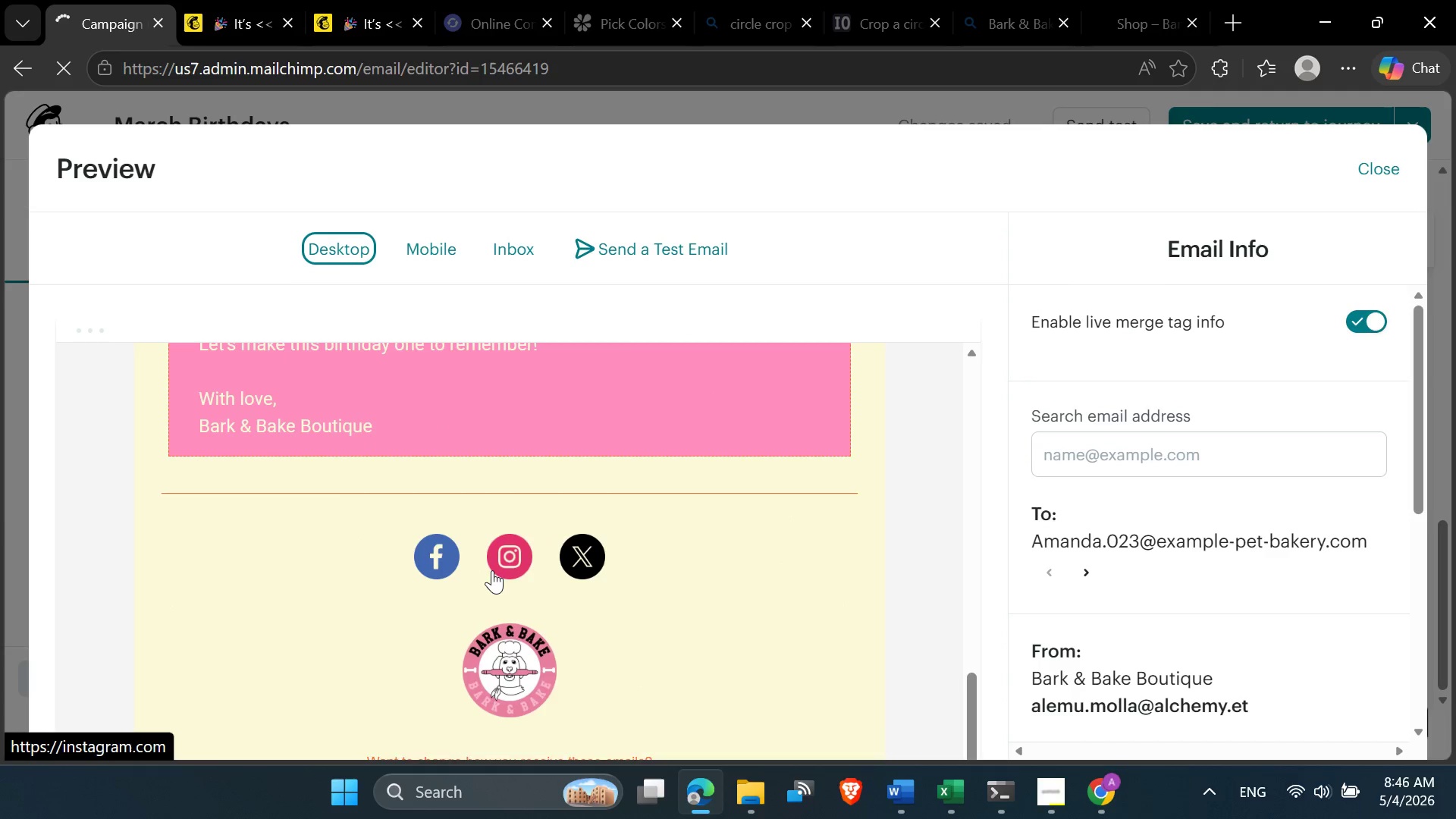 
scroll: coordinate [545, 513], scroll_direction: up, amount: 6.0
 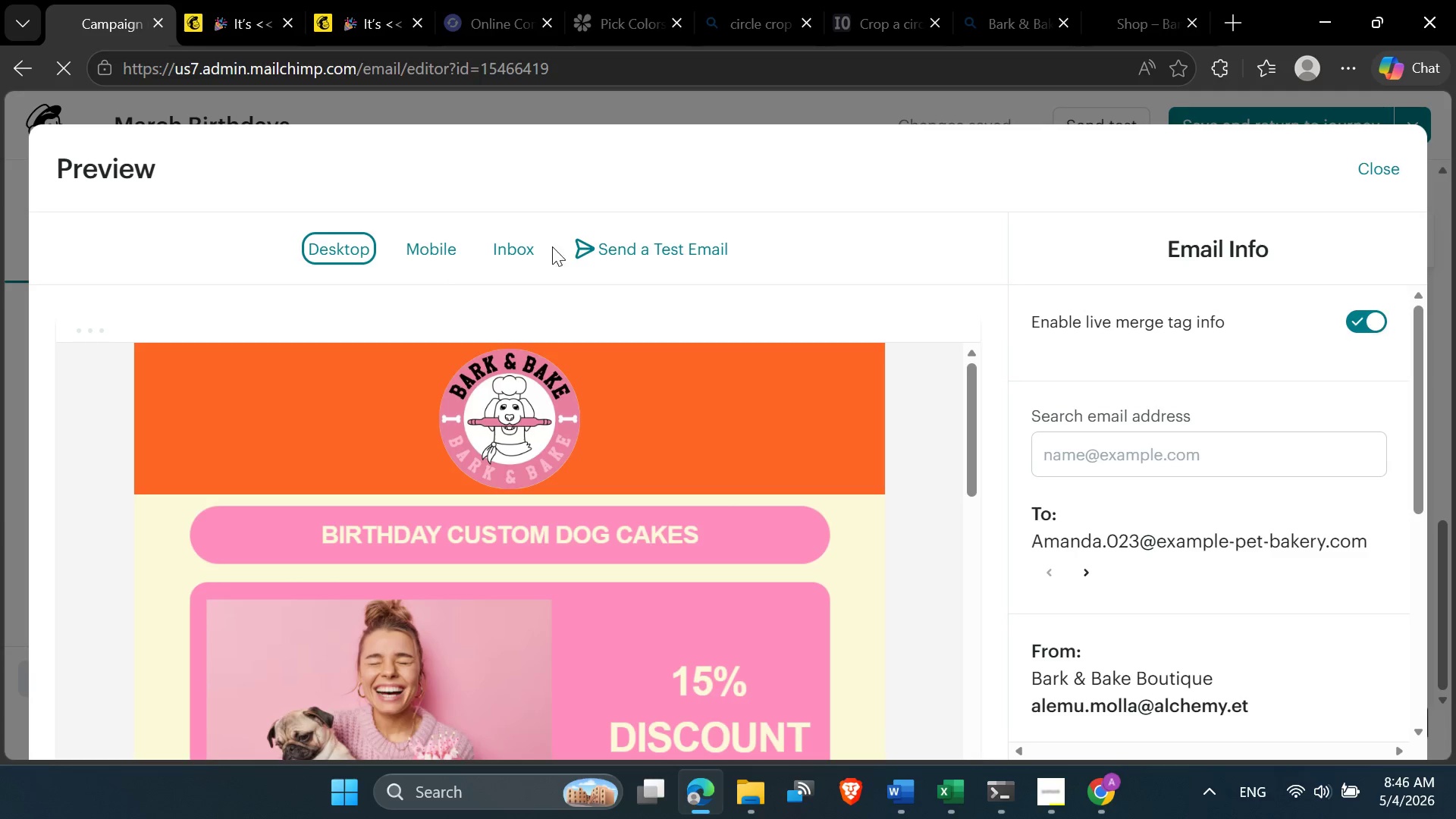 
scroll: coordinate [889, 479], scroll_direction: down, amount: 5.0
 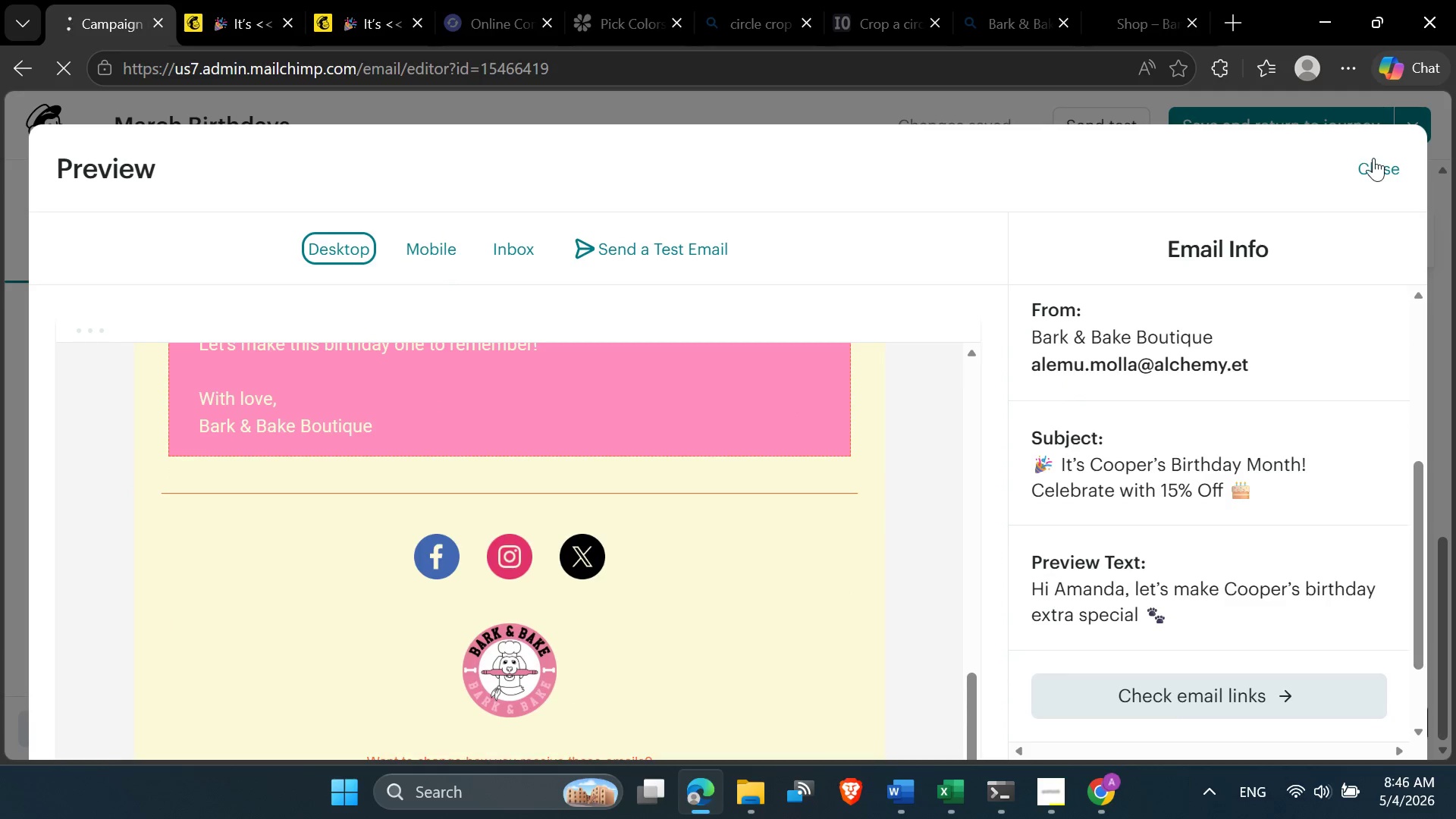 
wait(5.91)
 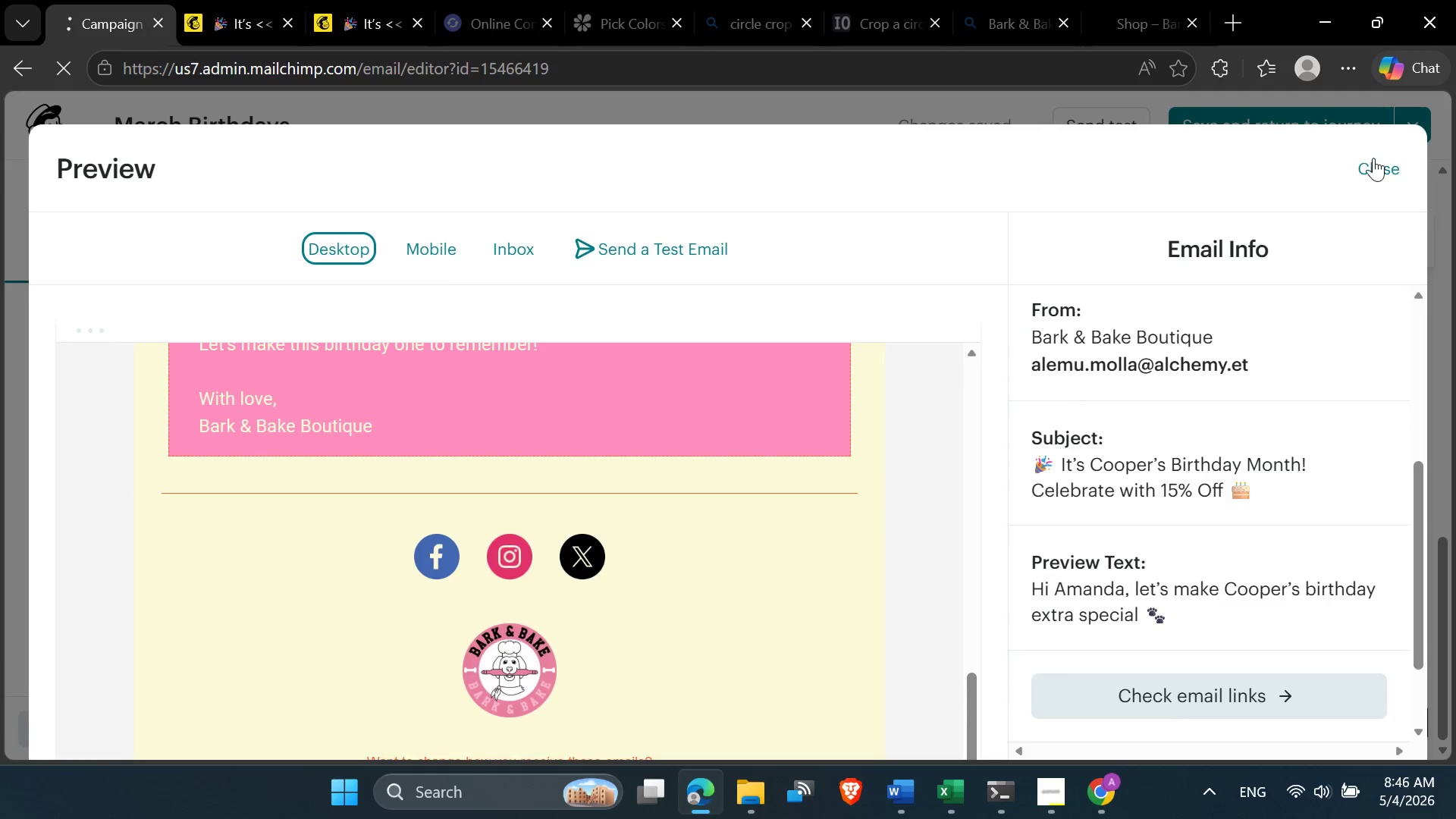 
scroll: coordinate [1163, 404], scroll_direction: up, amount: 3.0
 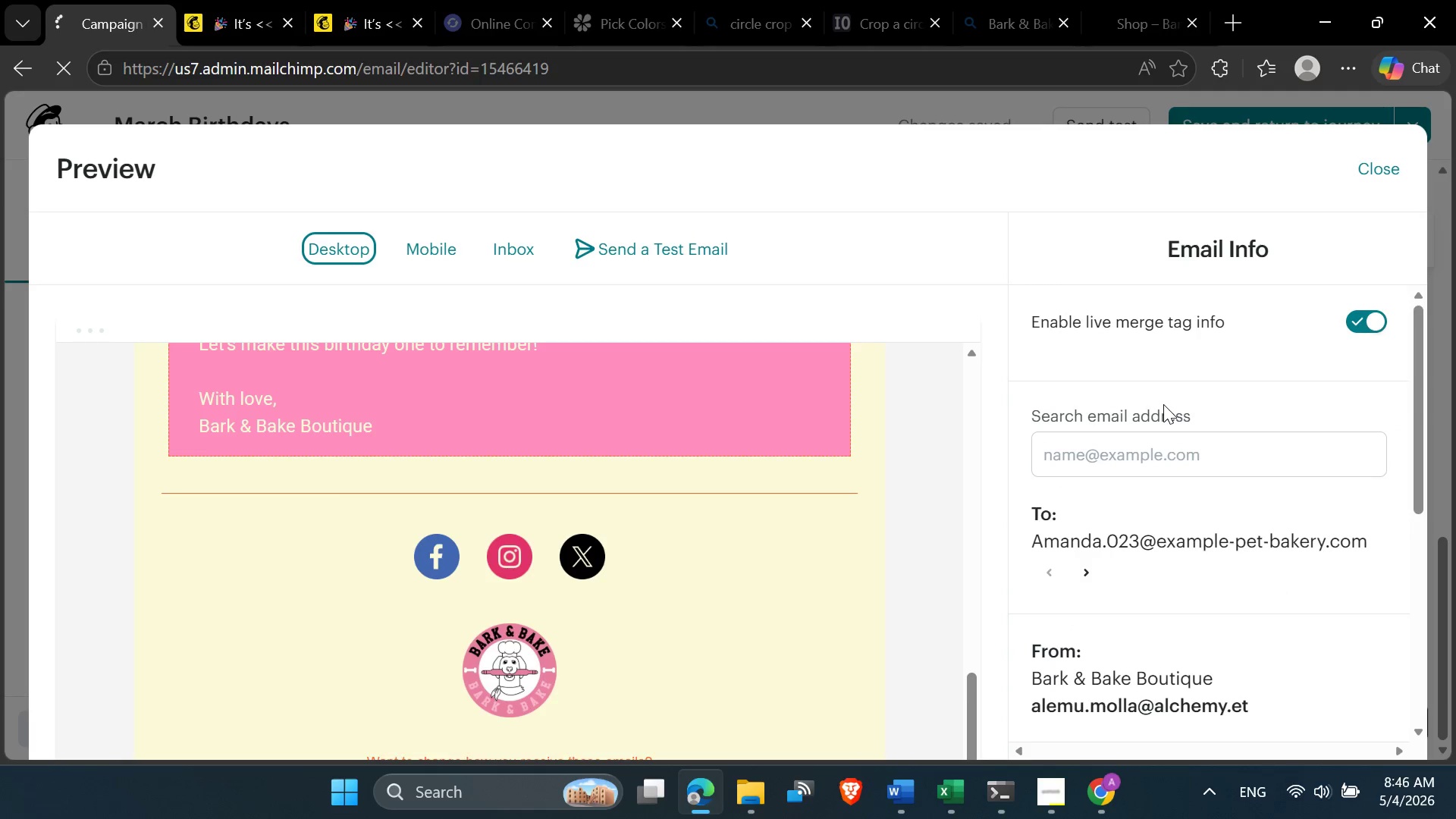 
scroll: coordinate [1163, 406], scroll_direction: down, amount: 3.0
 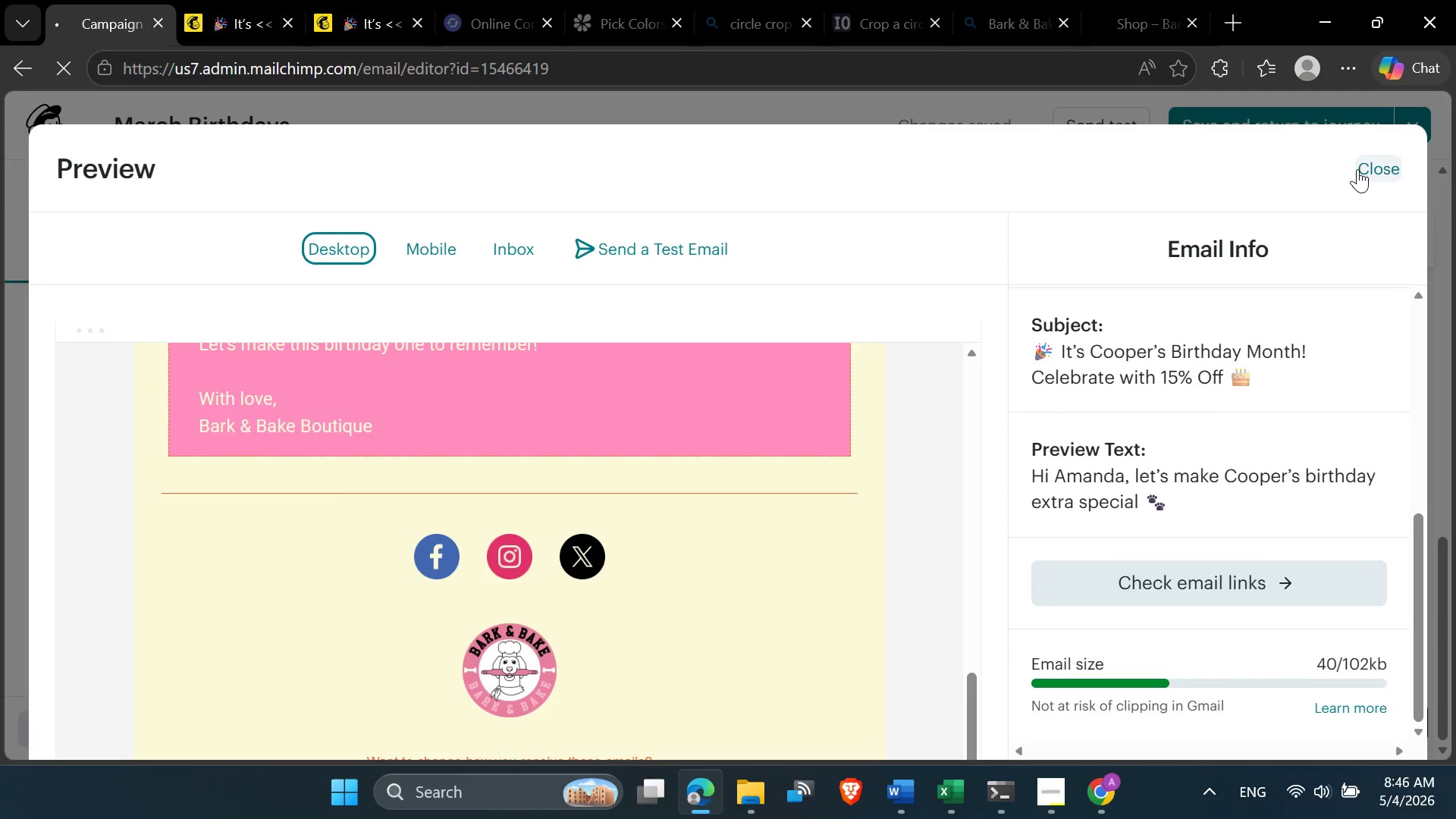 
left_click([1357, 169])
 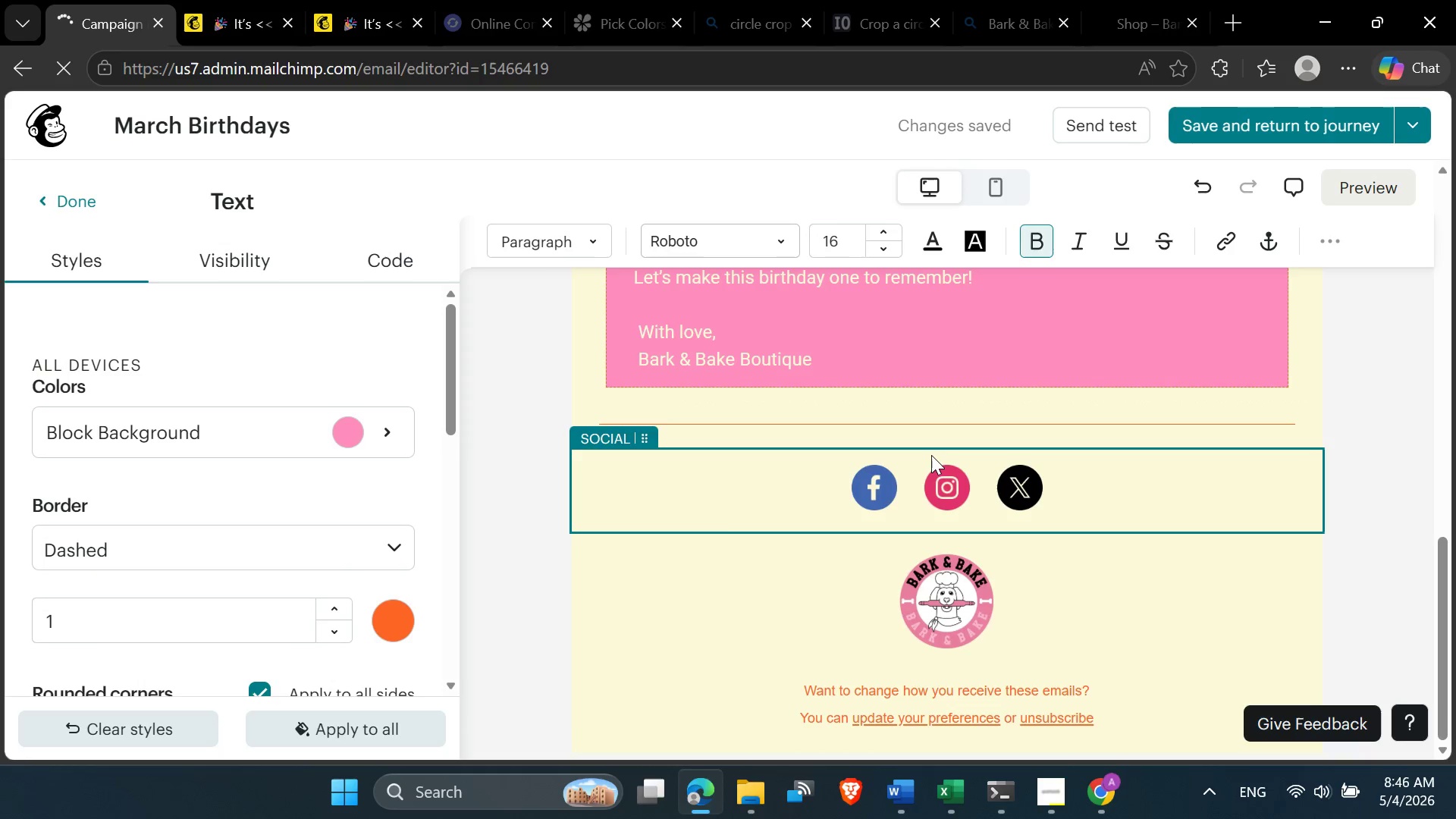 
scroll: coordinate [930, 455], scroll_direction: up, amount: 7.0
 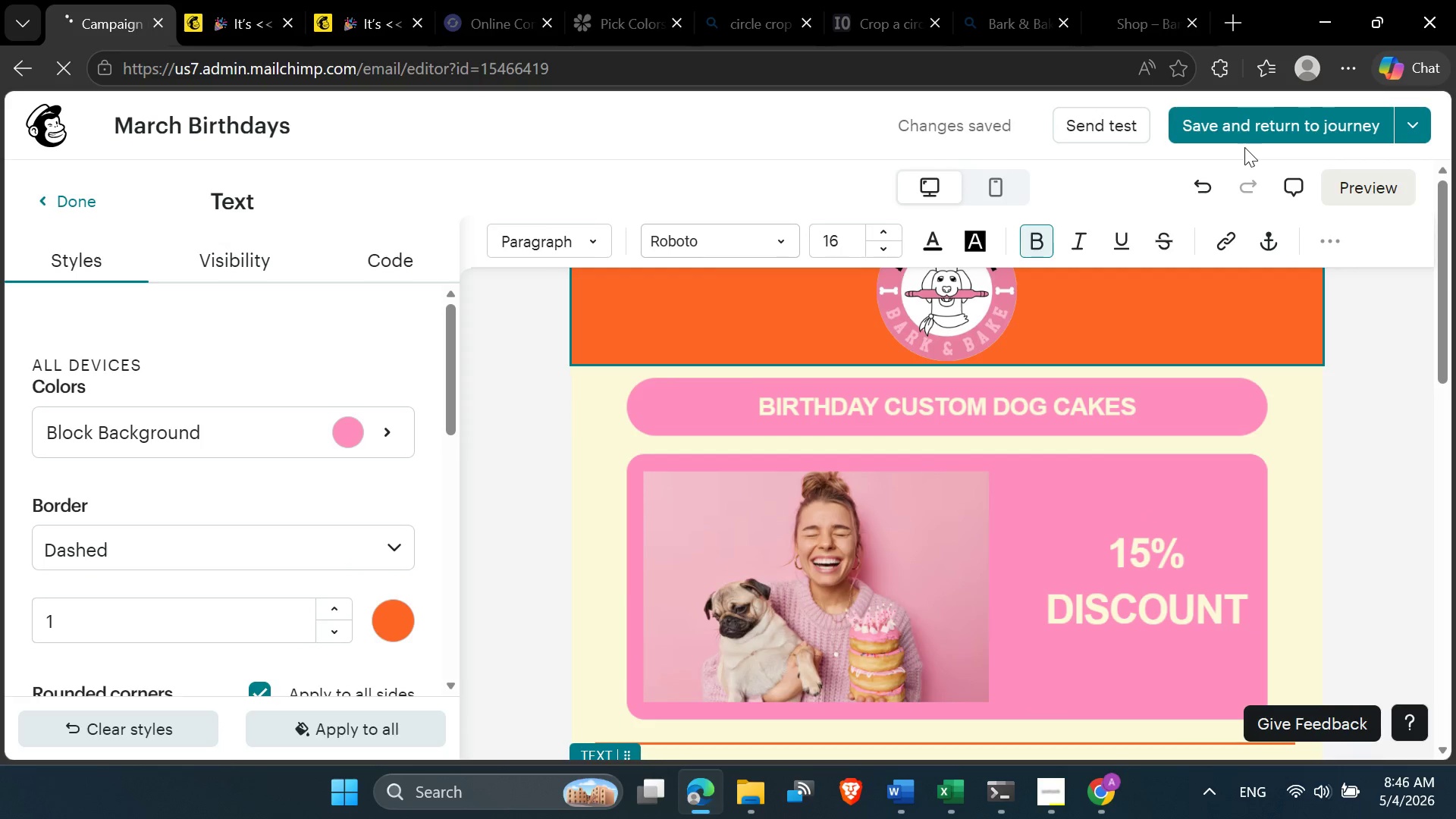 
left_click([1245, 127])
 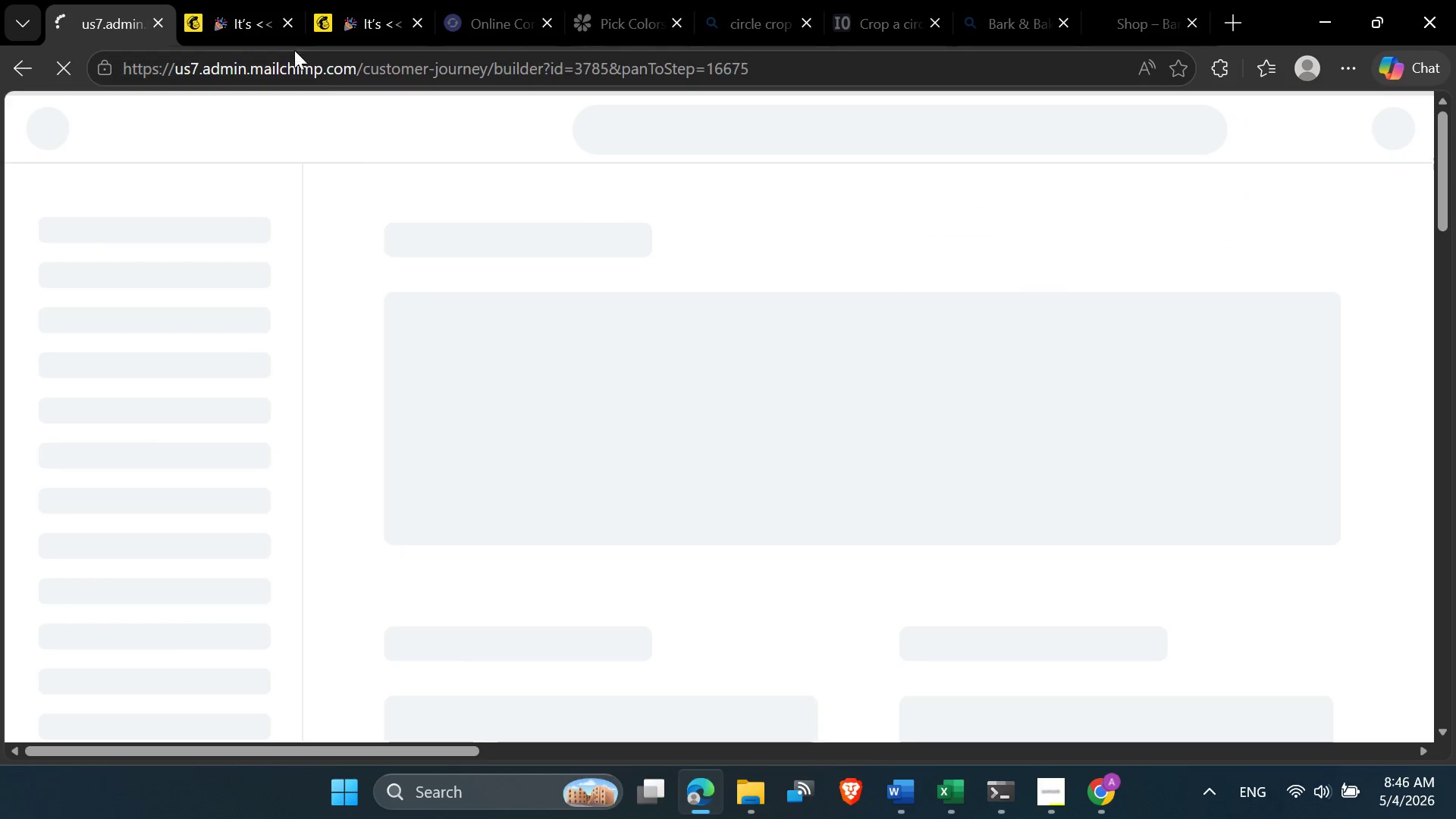 
left_click([284, 15])
 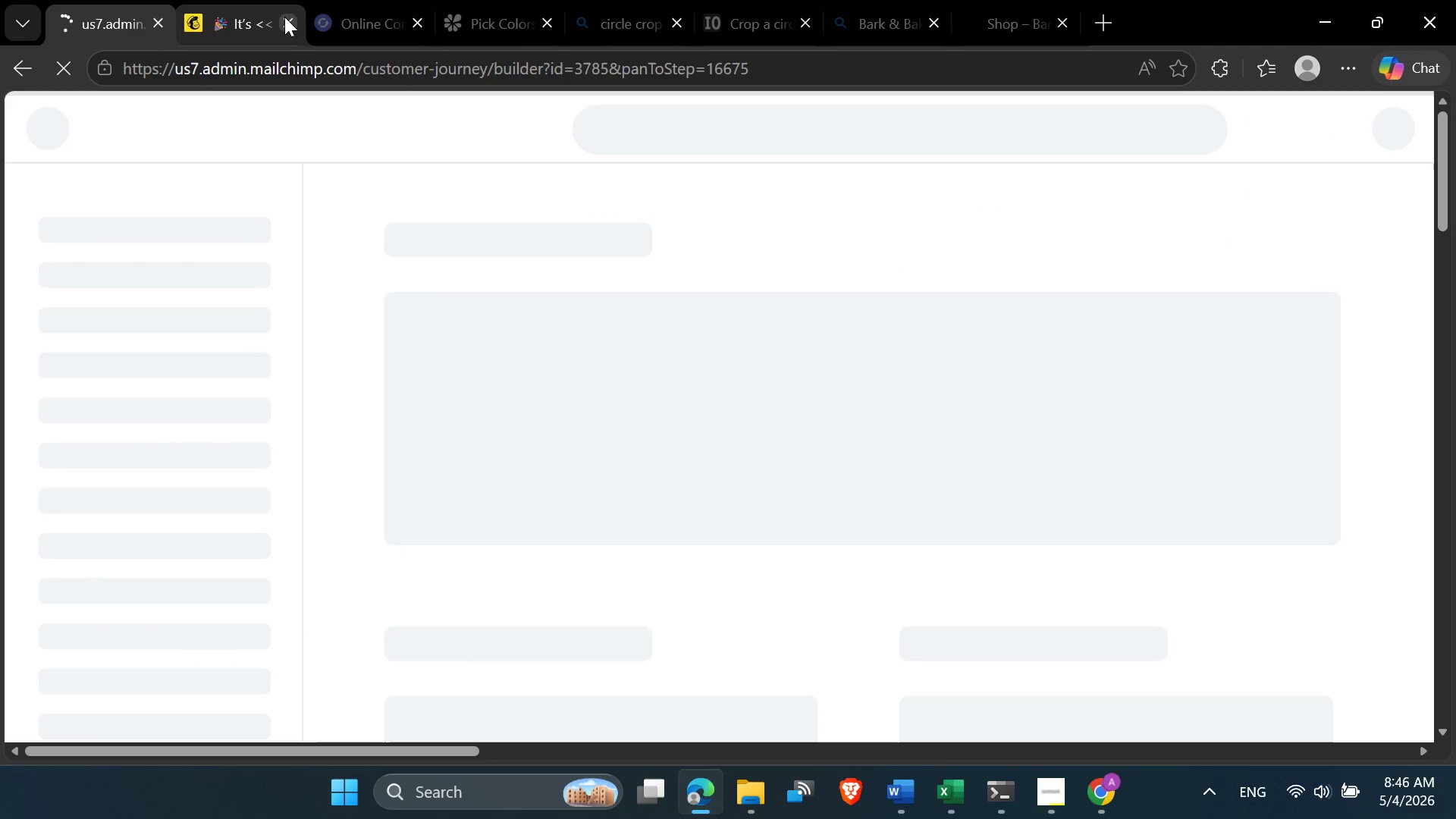 
left_click([284, 17])
 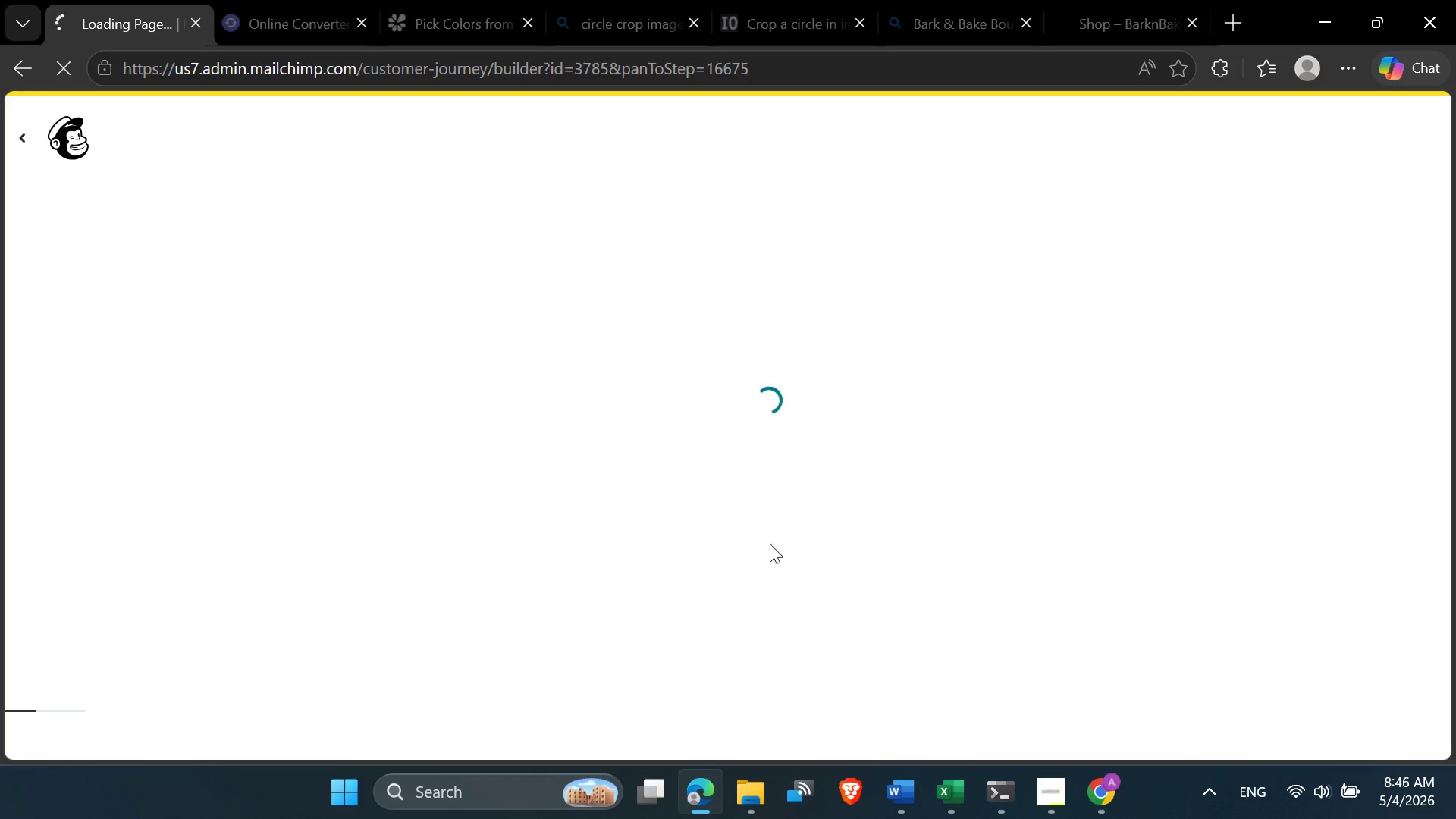 
left_click([1043, 781])